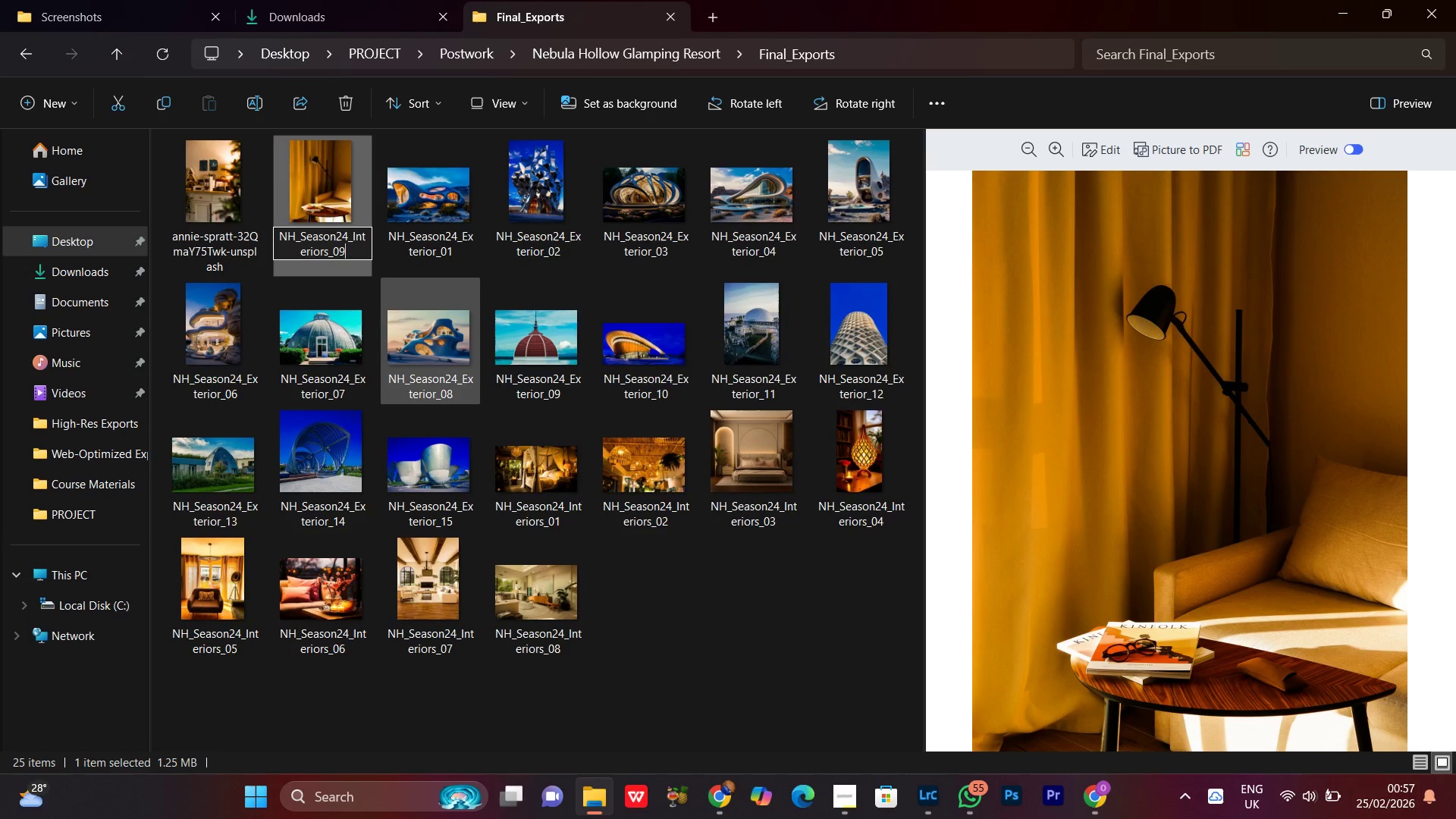 
key(9)
 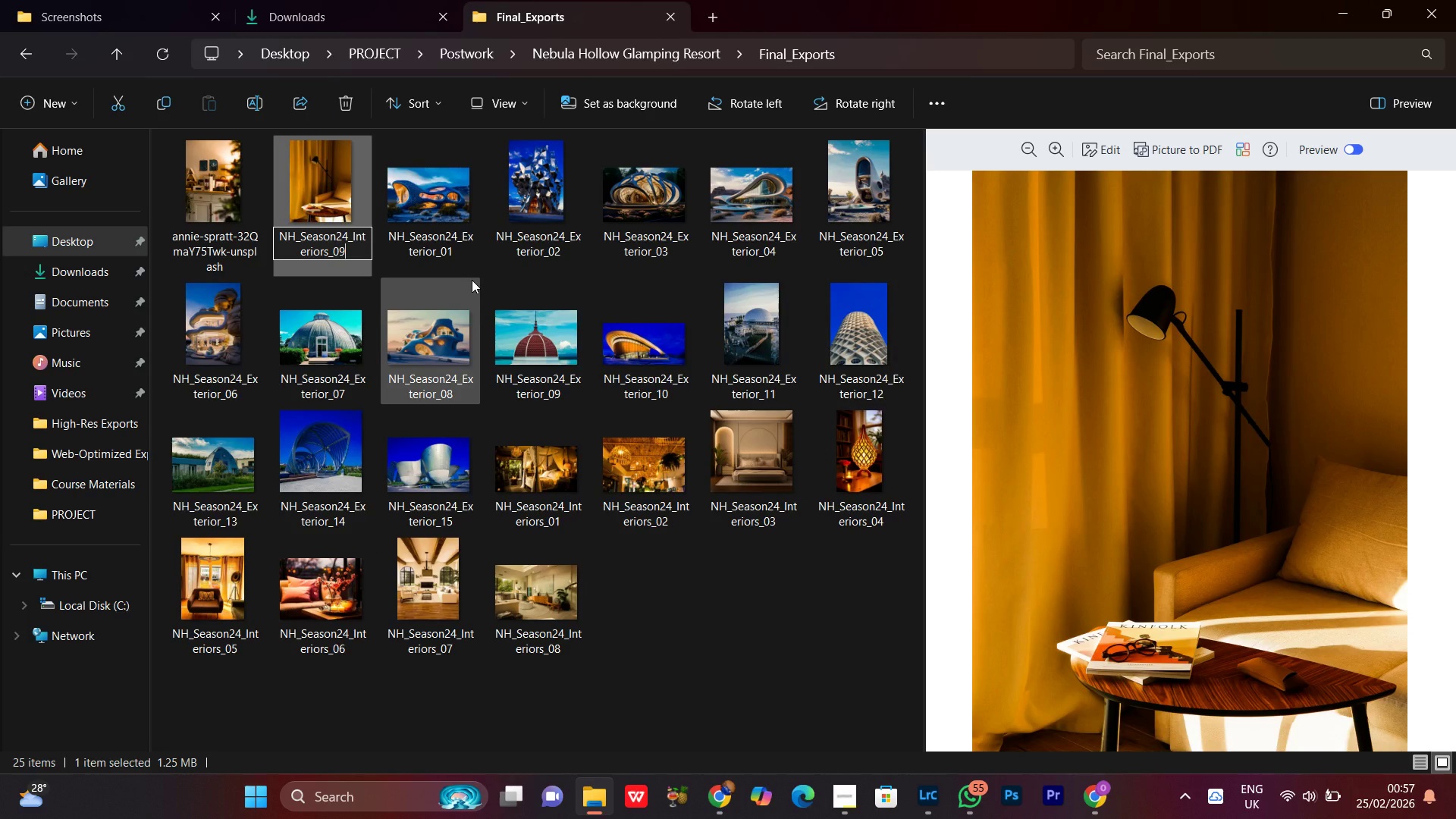 
key(Enter)
 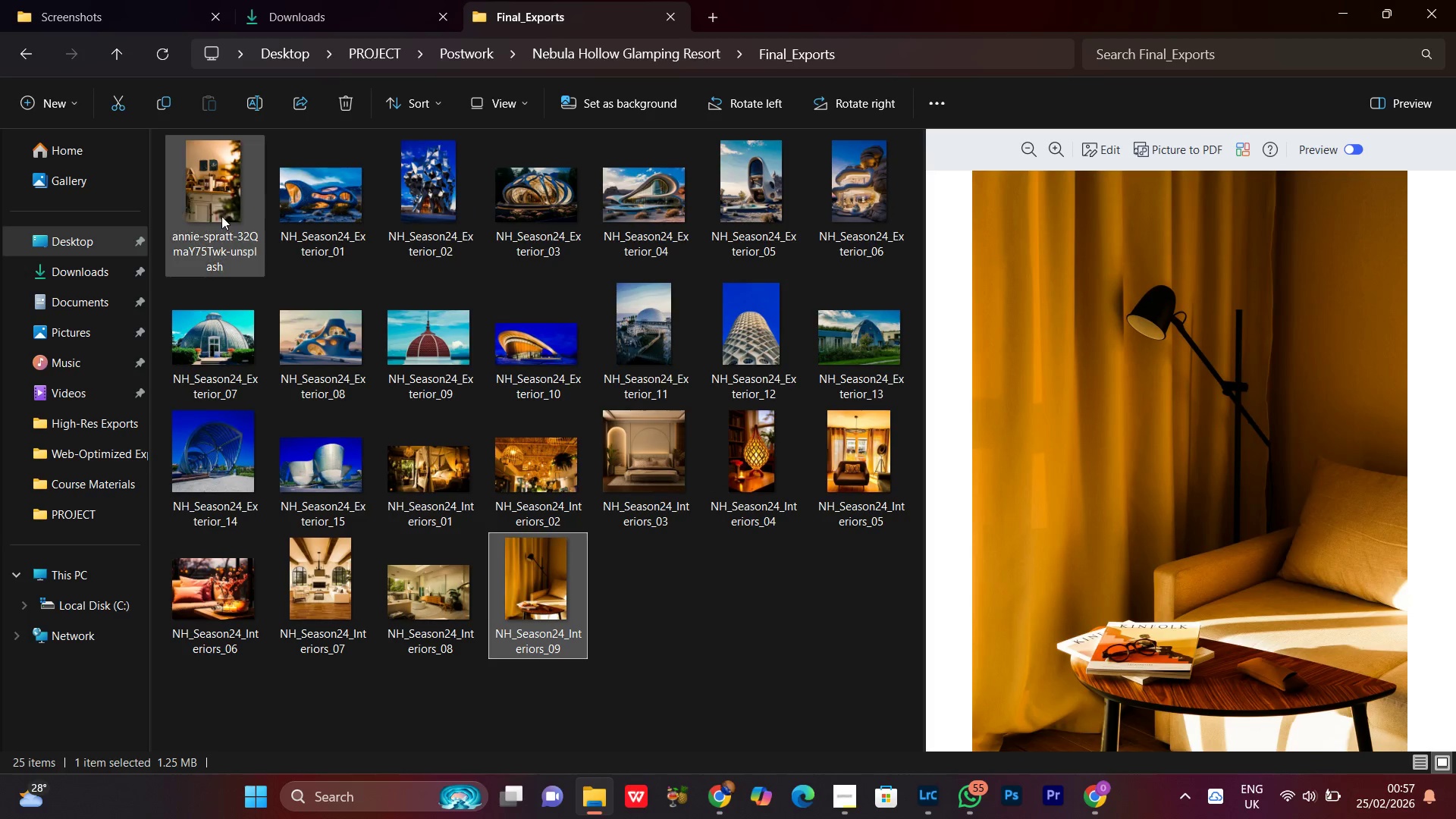 
left_click([212, 149])
 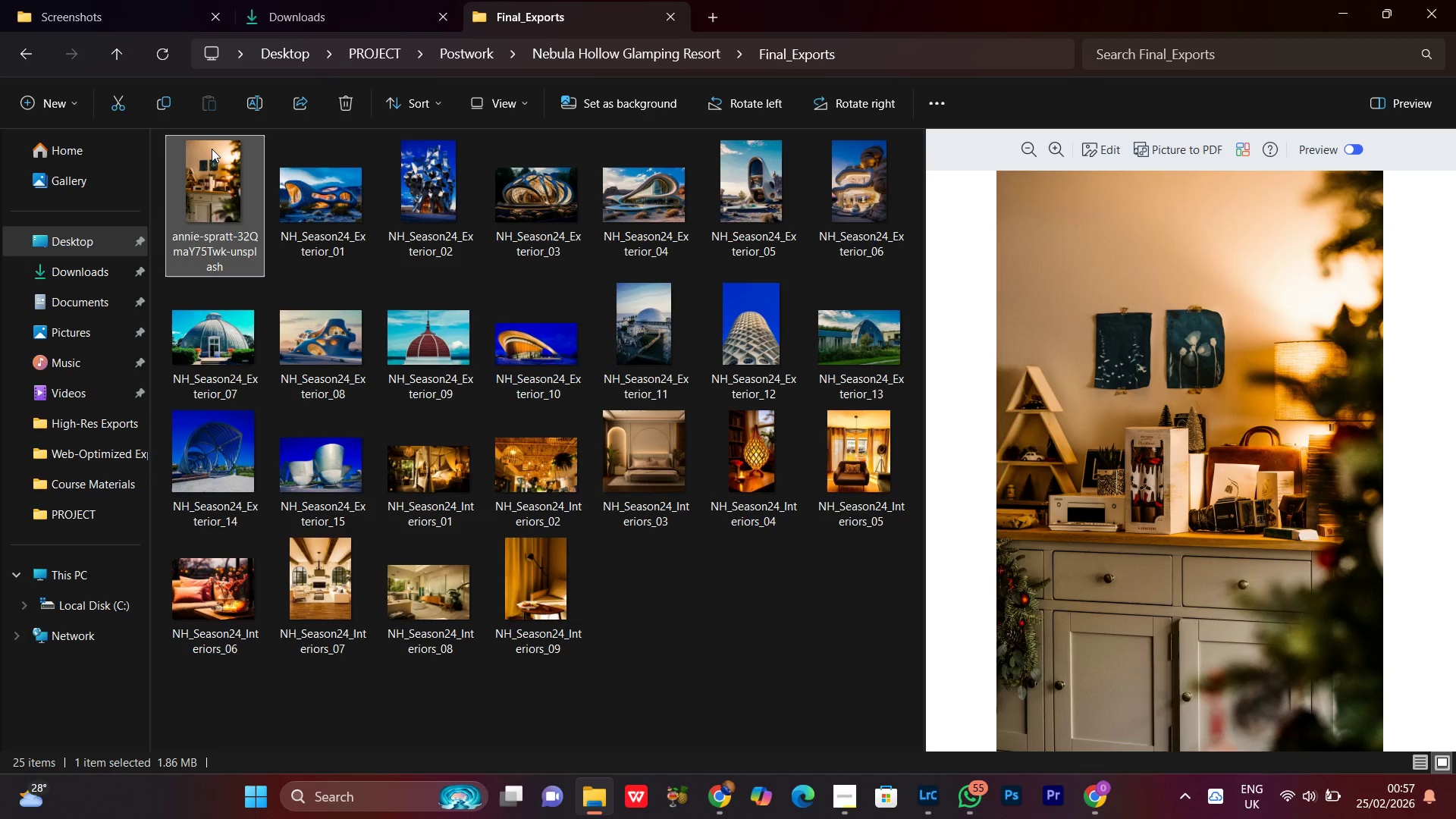 
right_click([212, 149])
 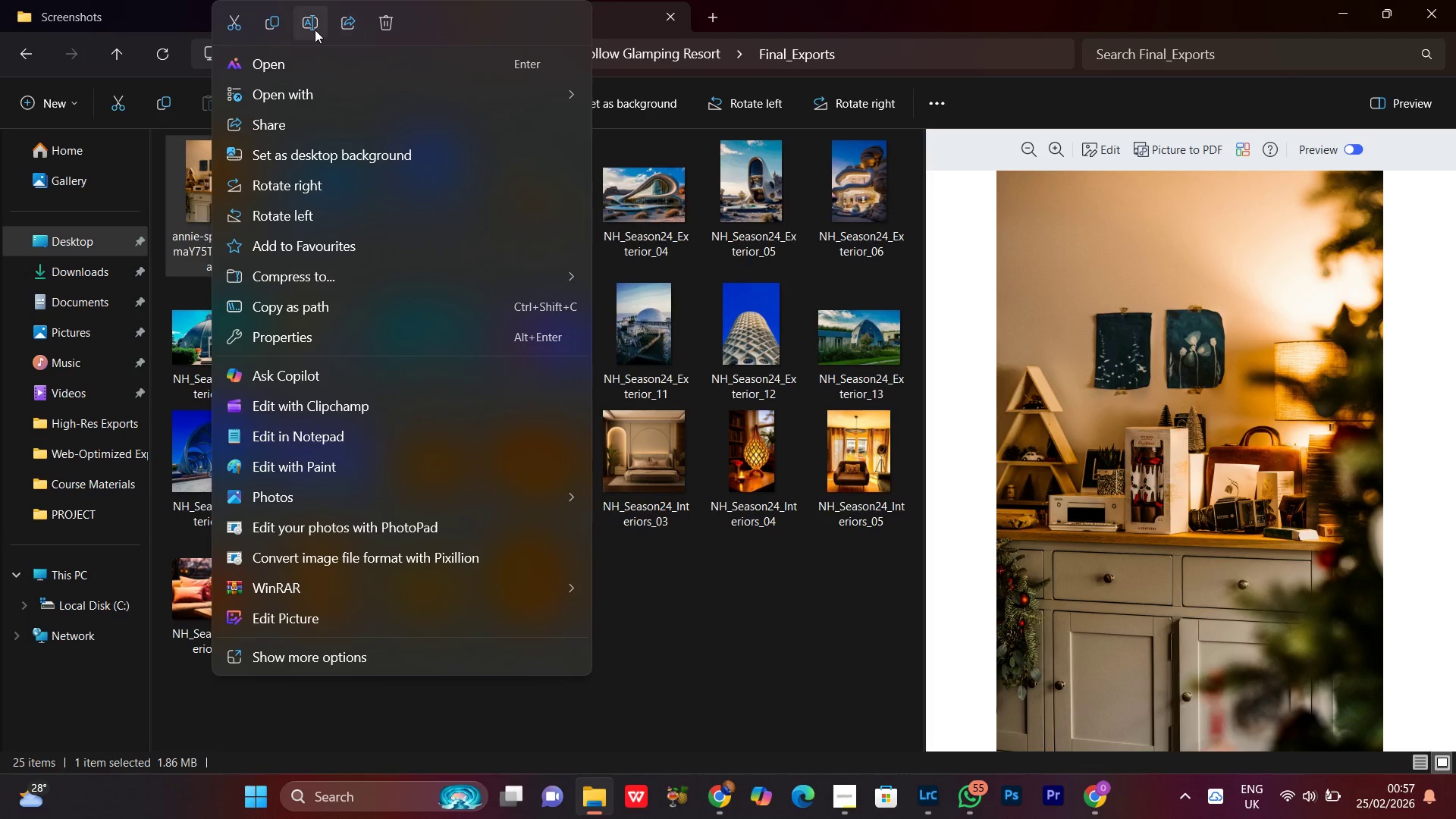 
key(Control+V)
 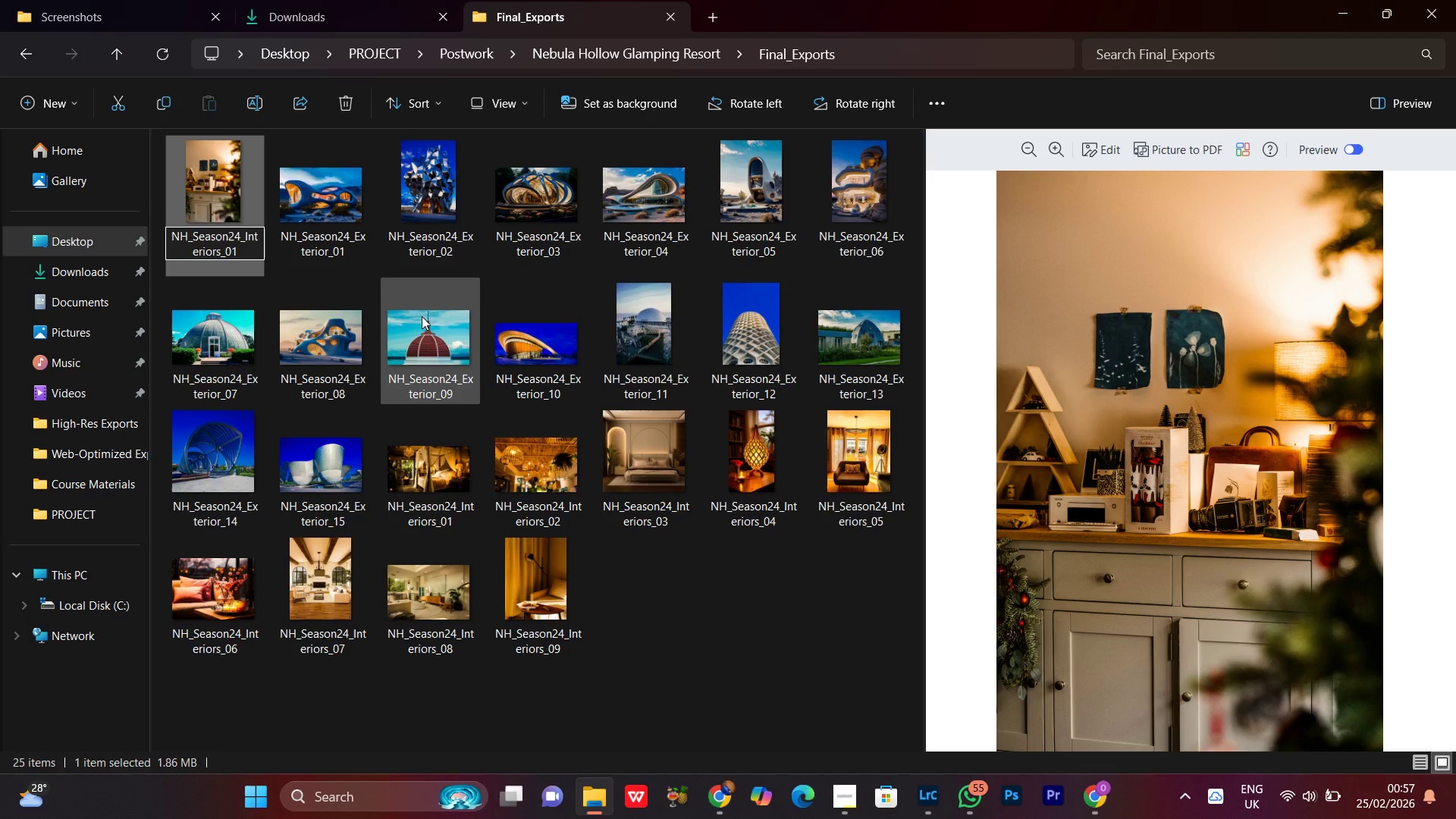 
key(Backspace)
key(Backspace)
type(10)
 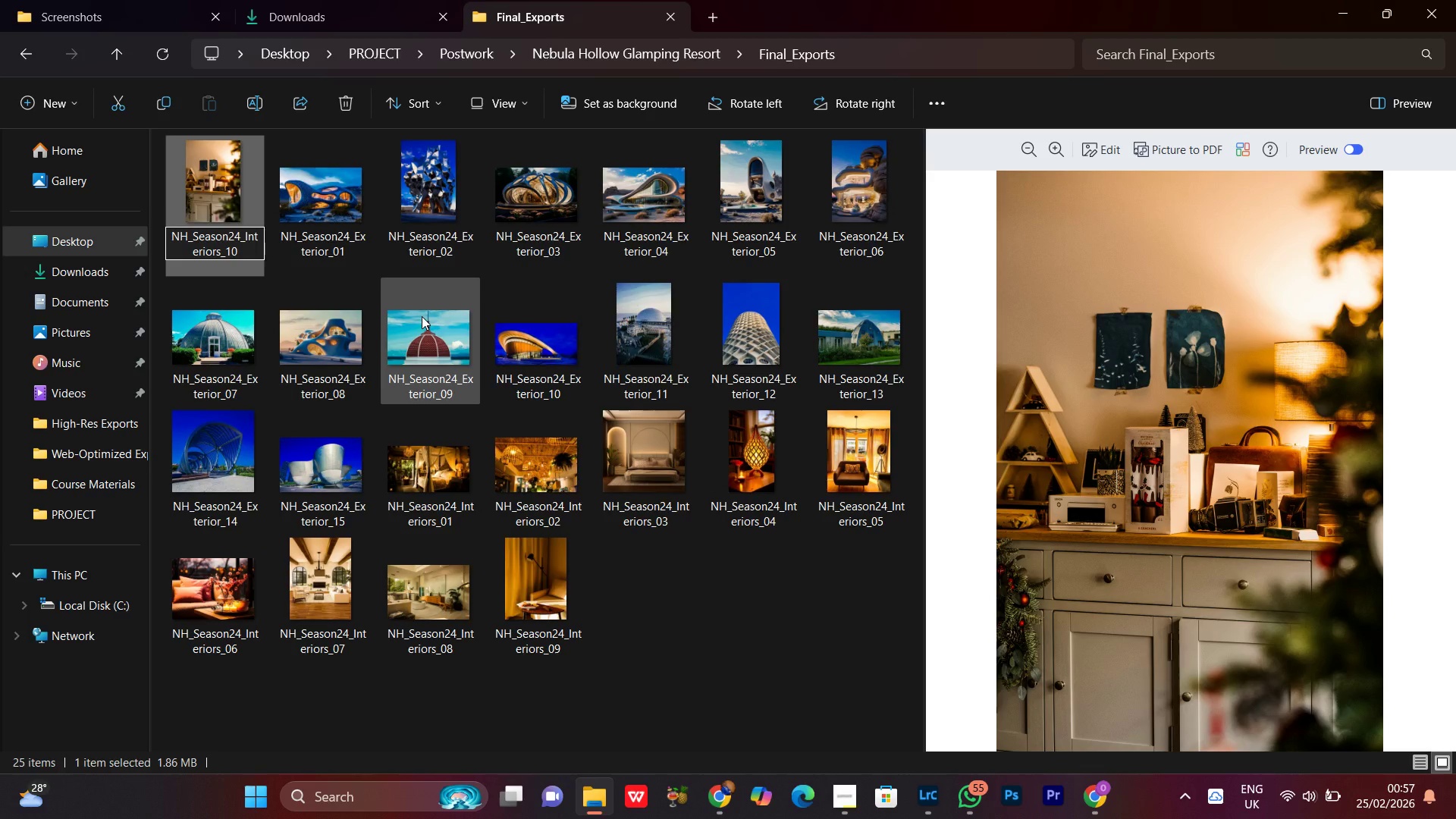 
key(Enter)
 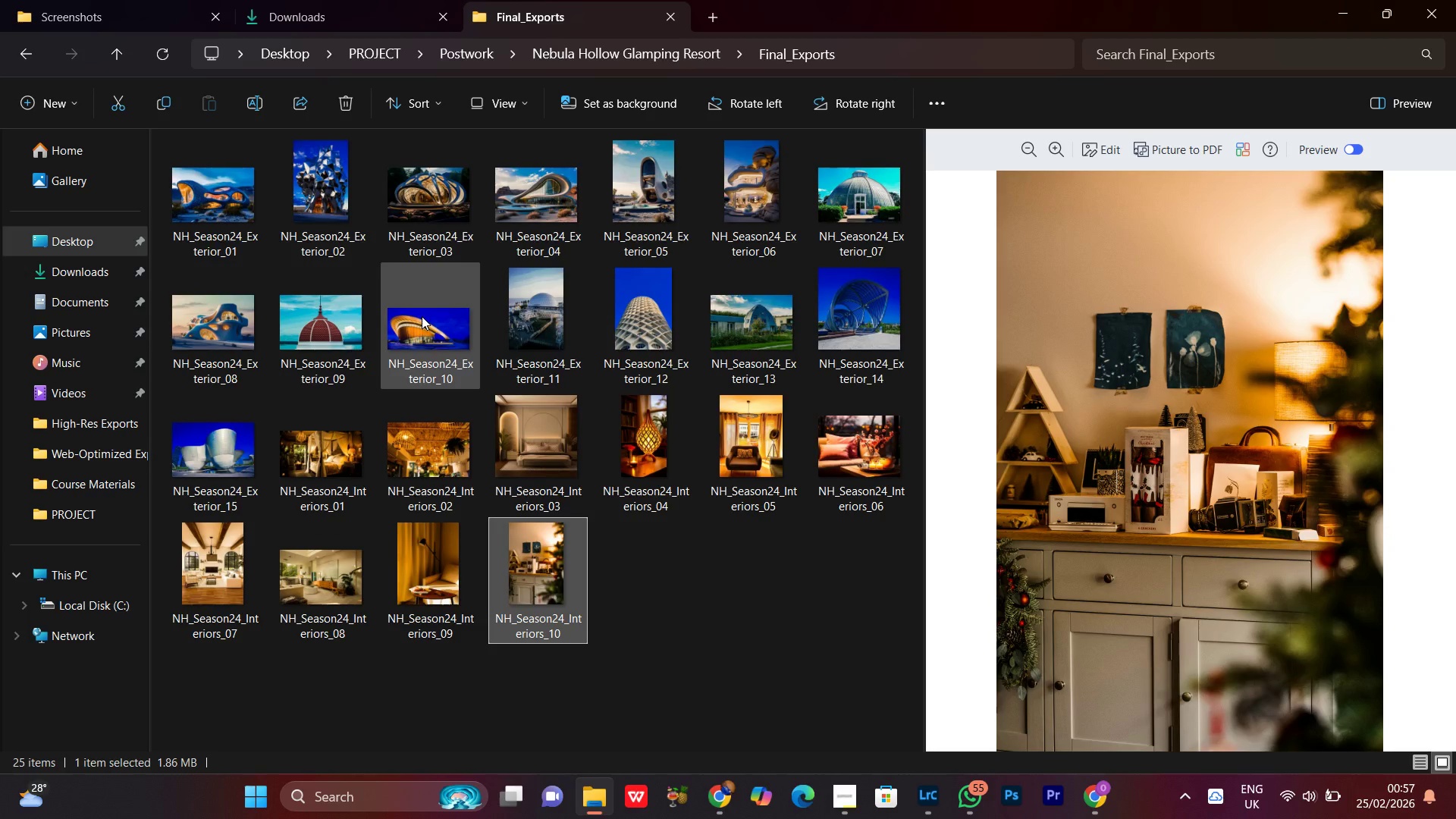 
wait(8.58)
 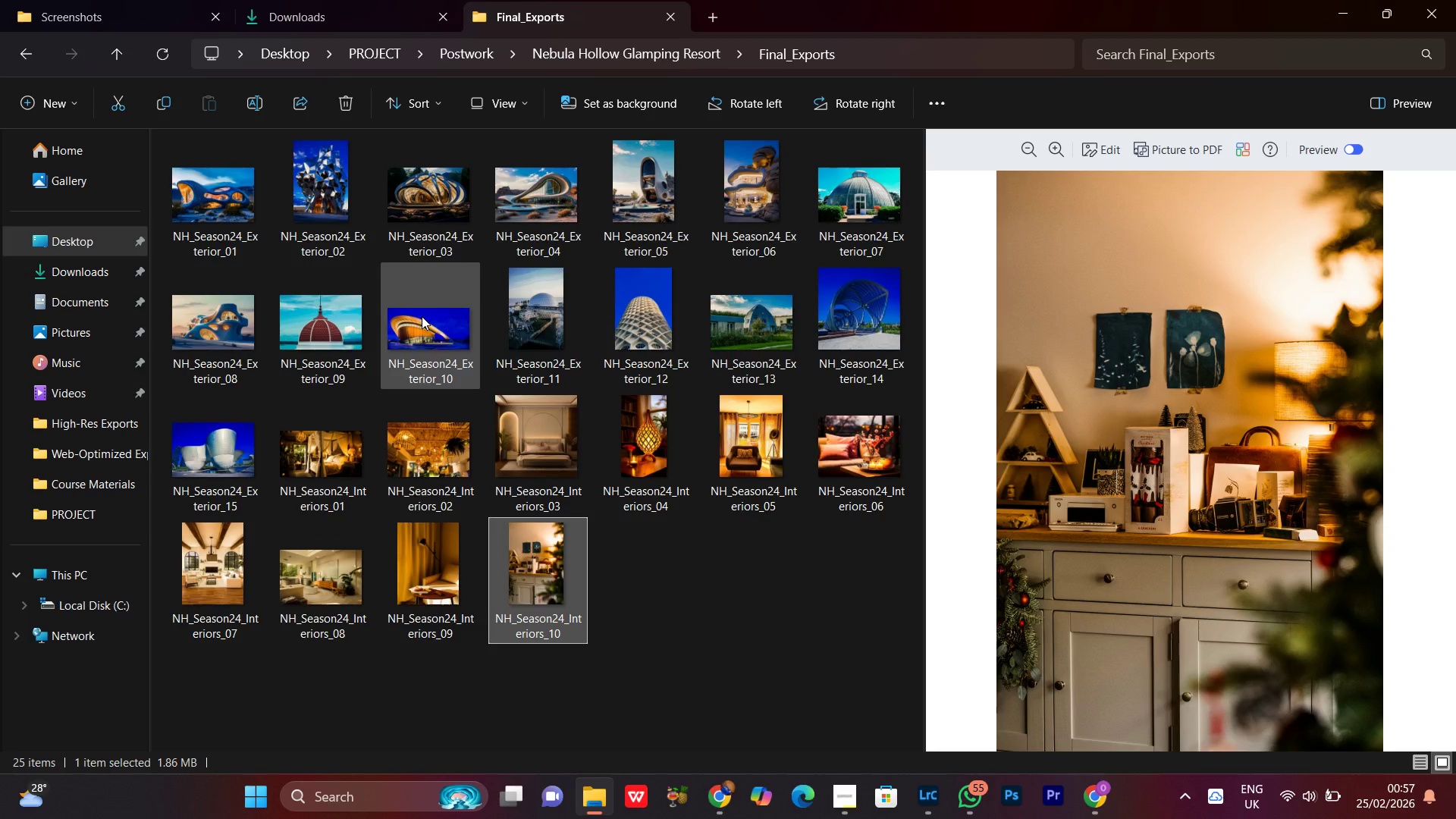 
left_click([822, 624])
 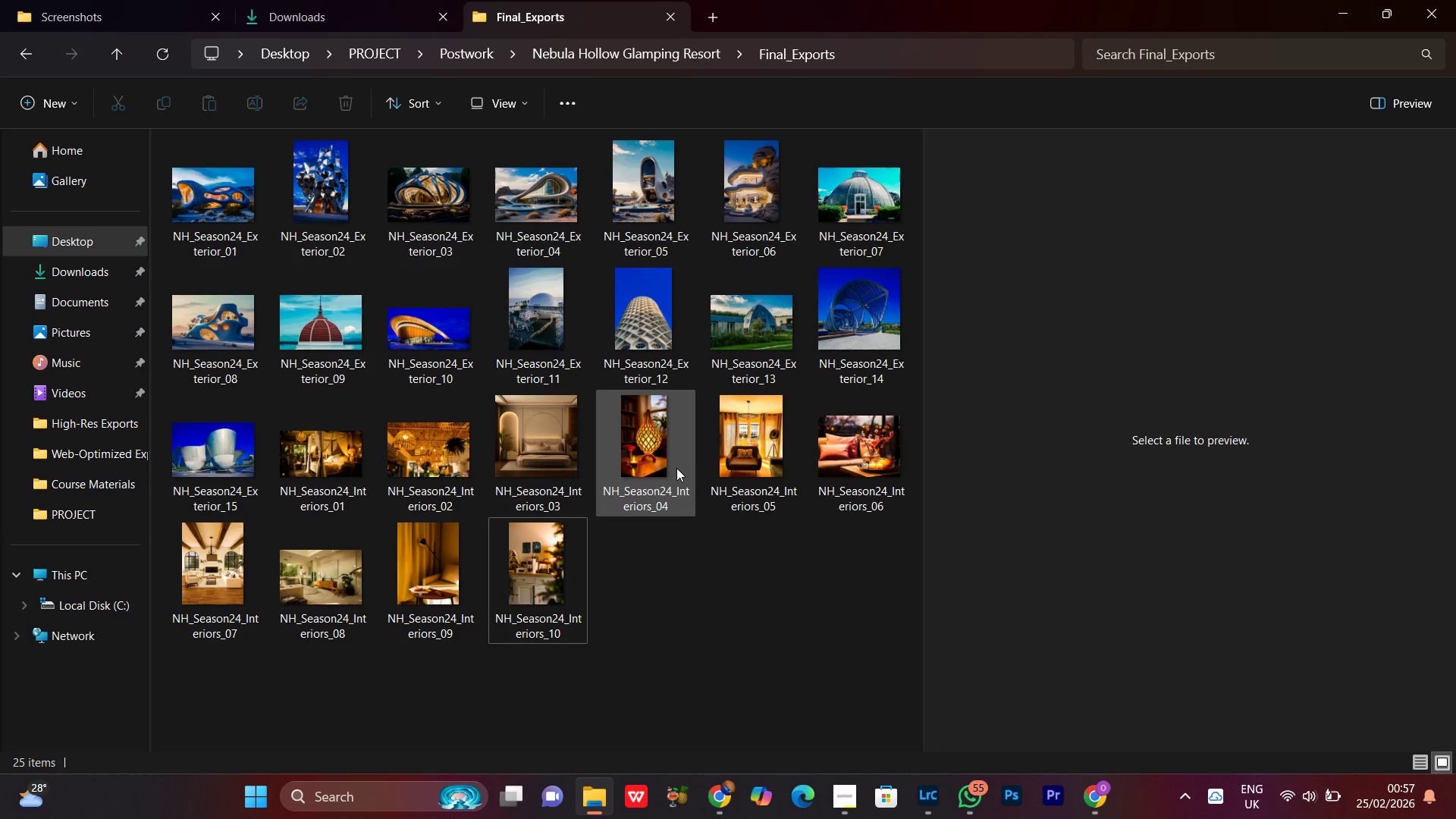 
left_click([676, 468])
 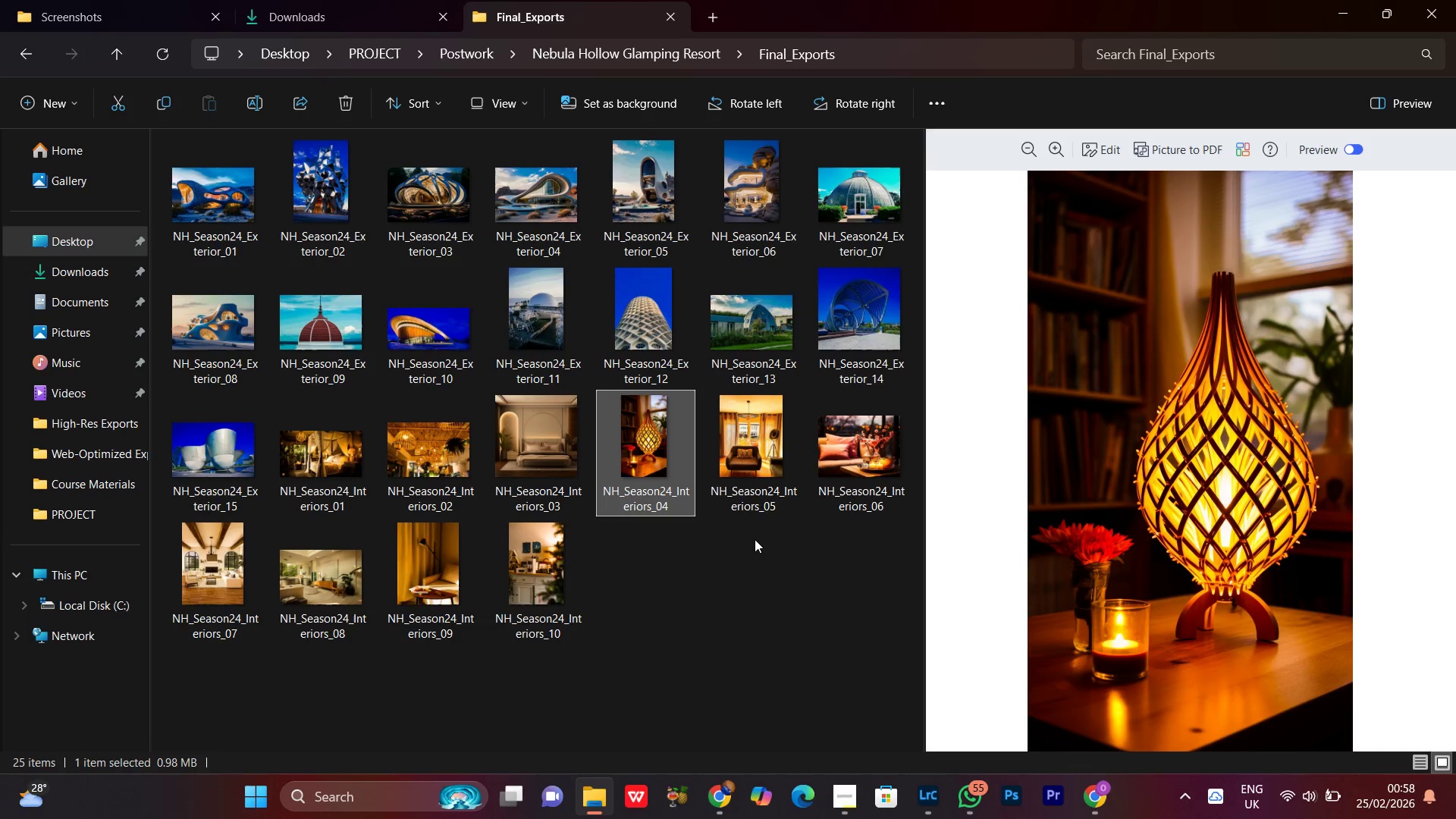 
left_click([723, 478])
 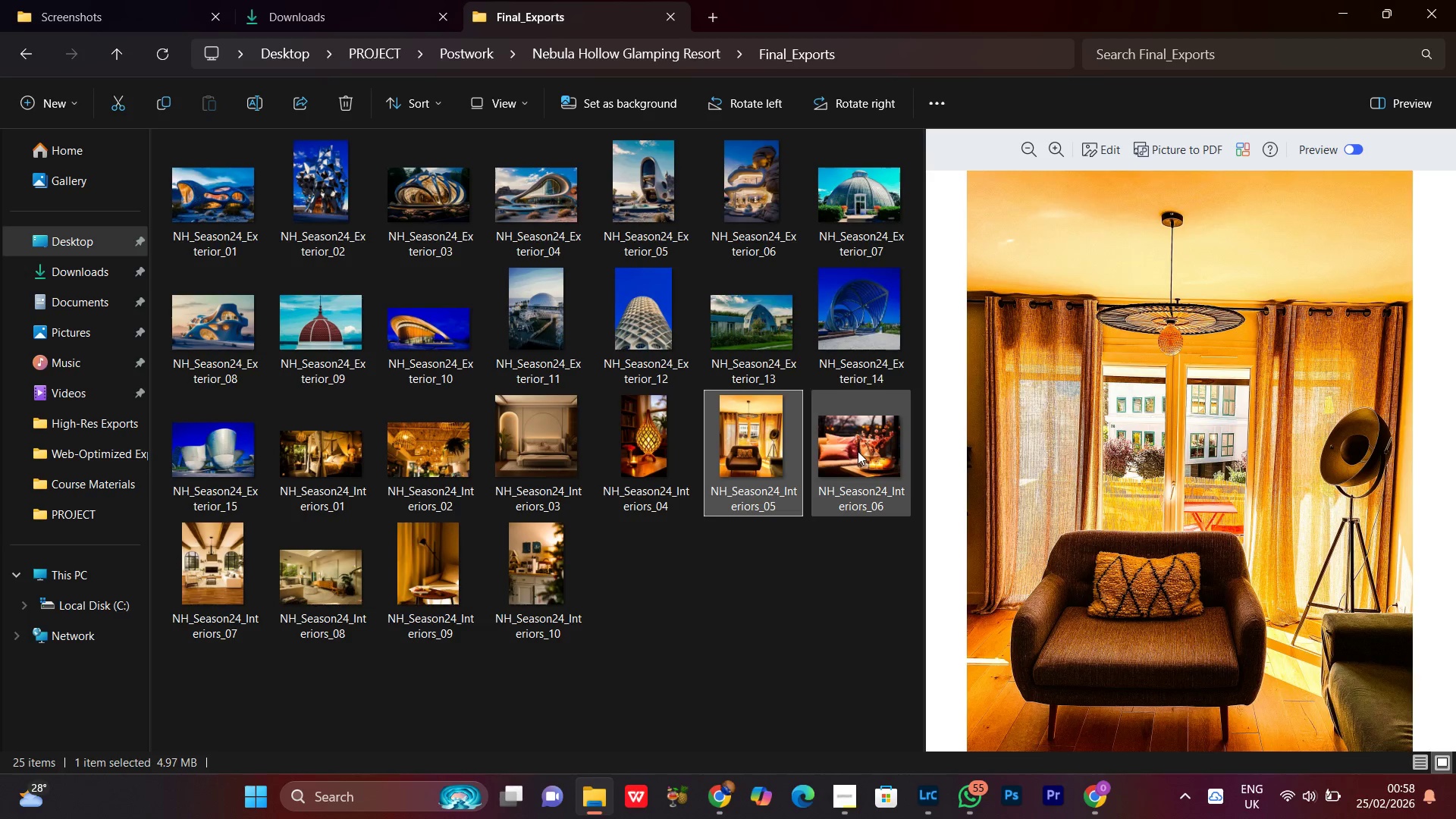 
left_click([857, 445])
 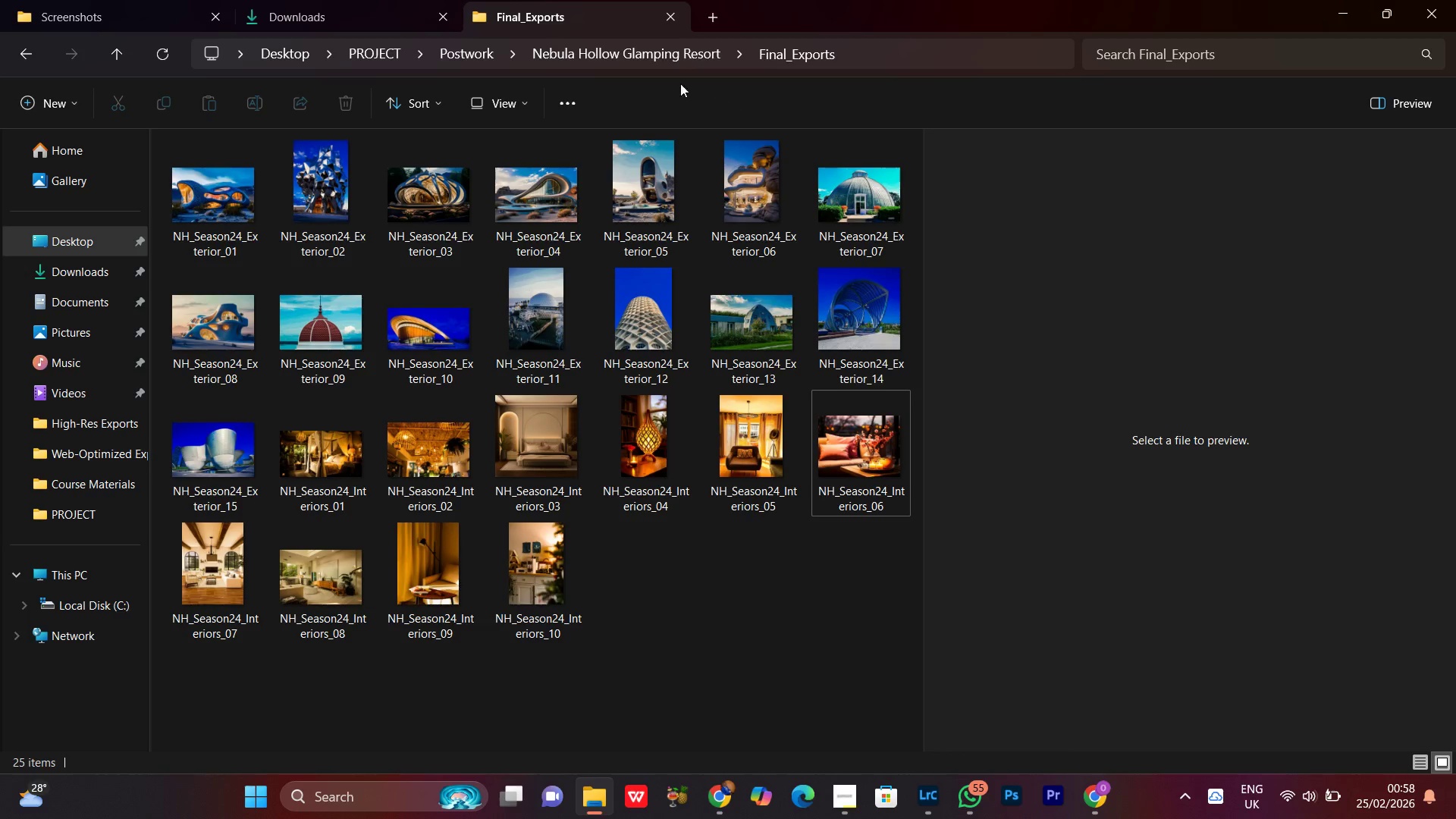 
left_click([673, 60])
 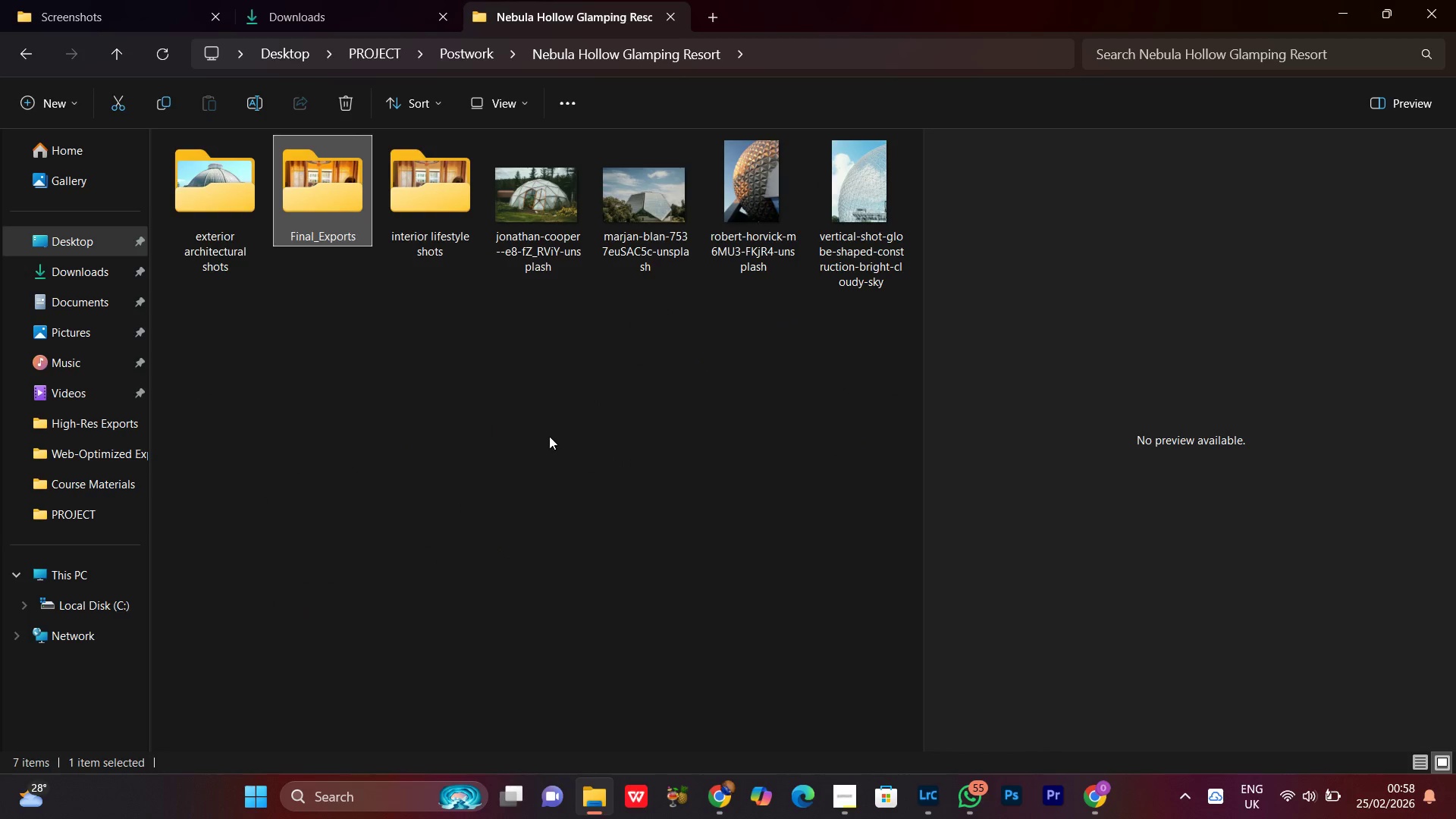 
left_click([450, 368])
 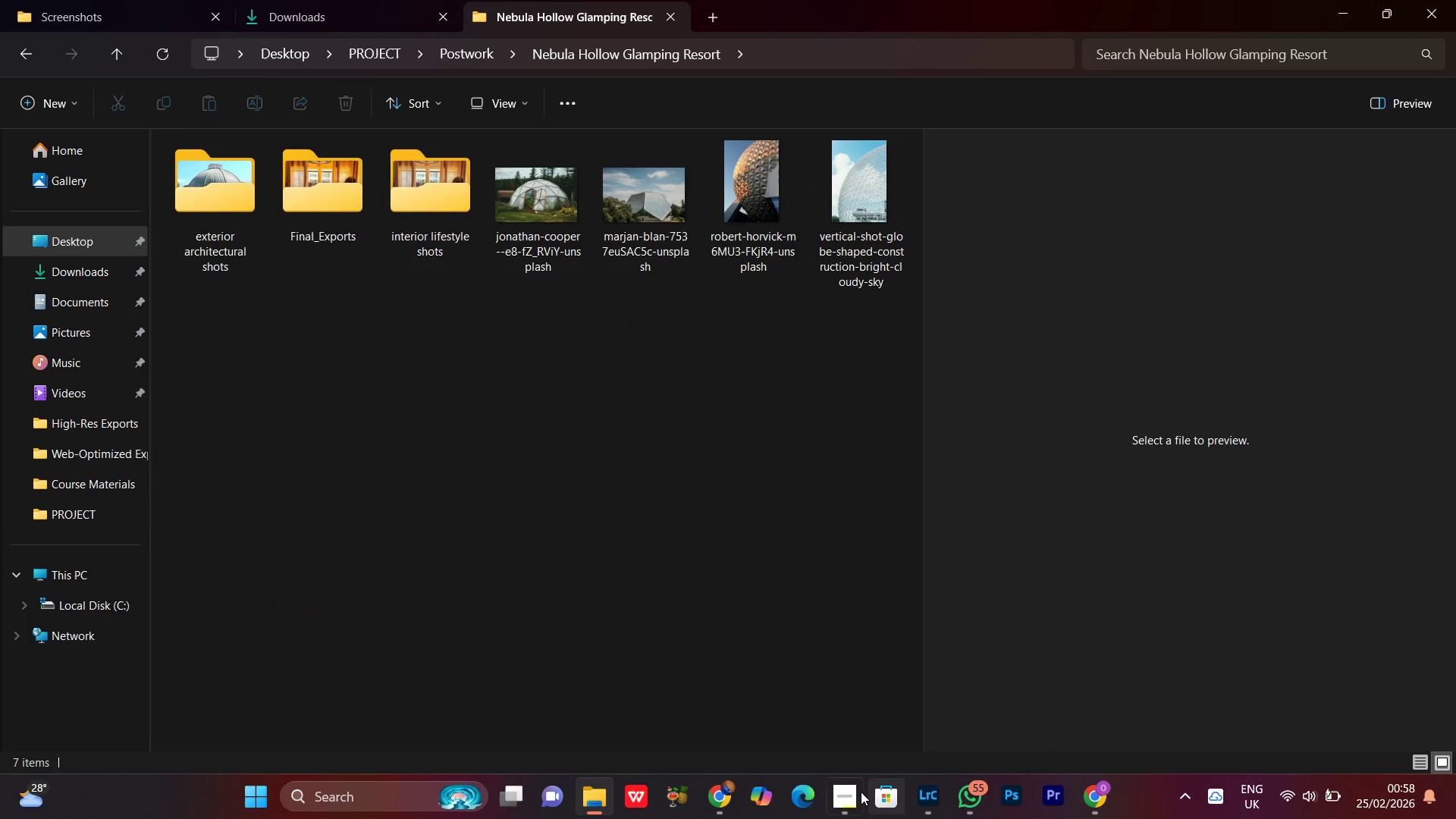 
left_click([858, 795])